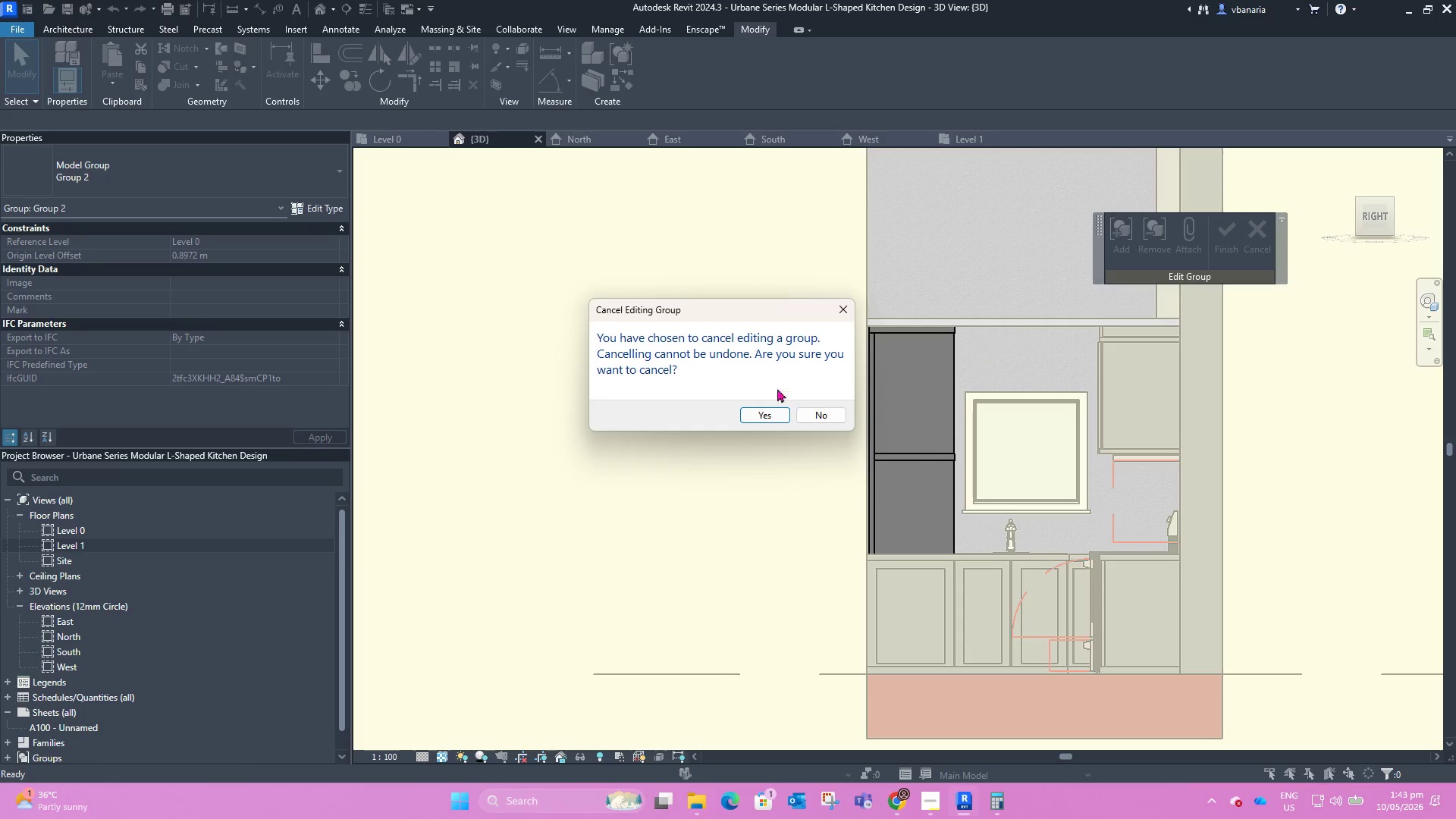 
left_click([758, 415])
 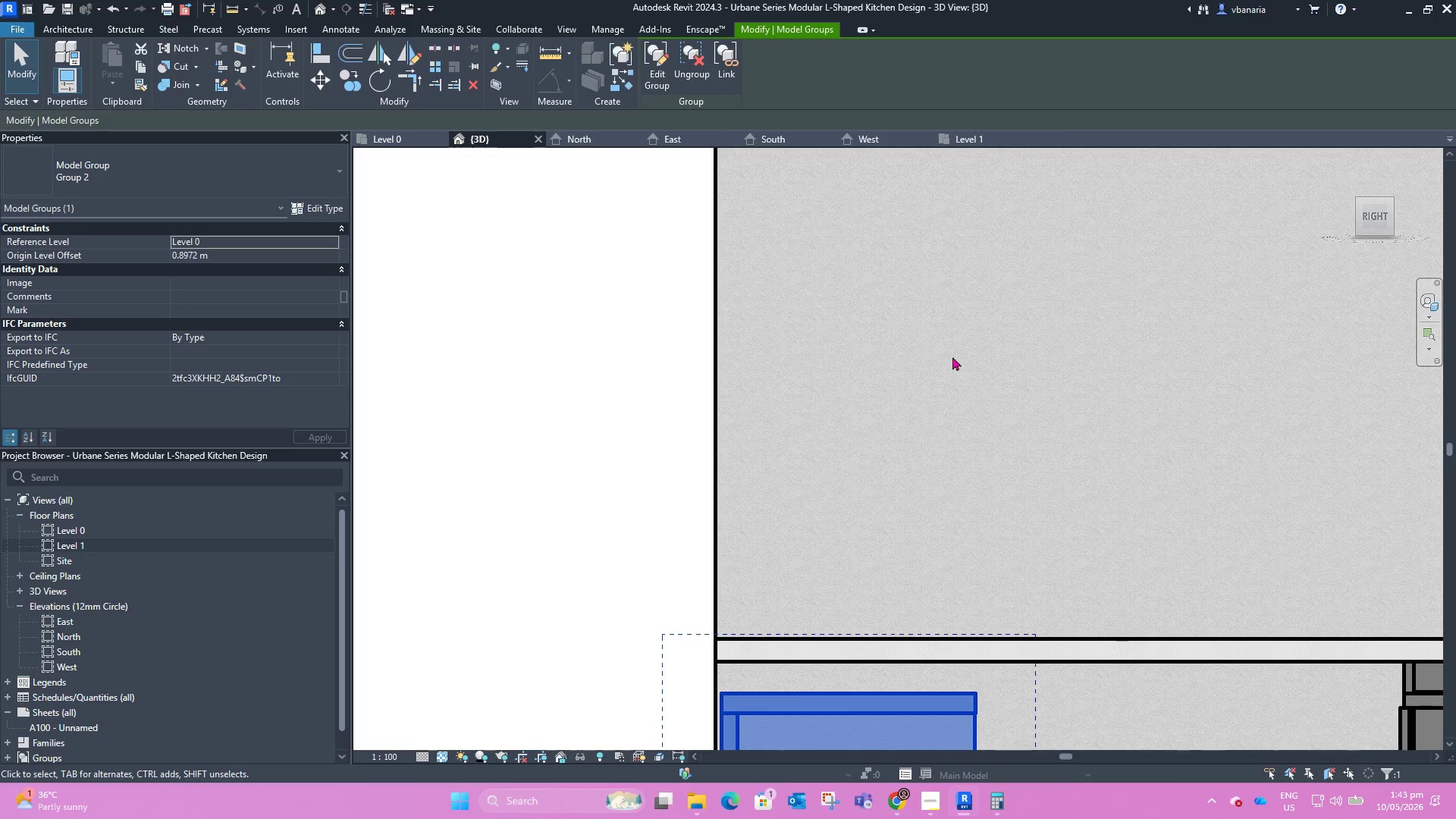 
scroll: coordinate [884, 415], scroll_direction: down, amount: 8.0
 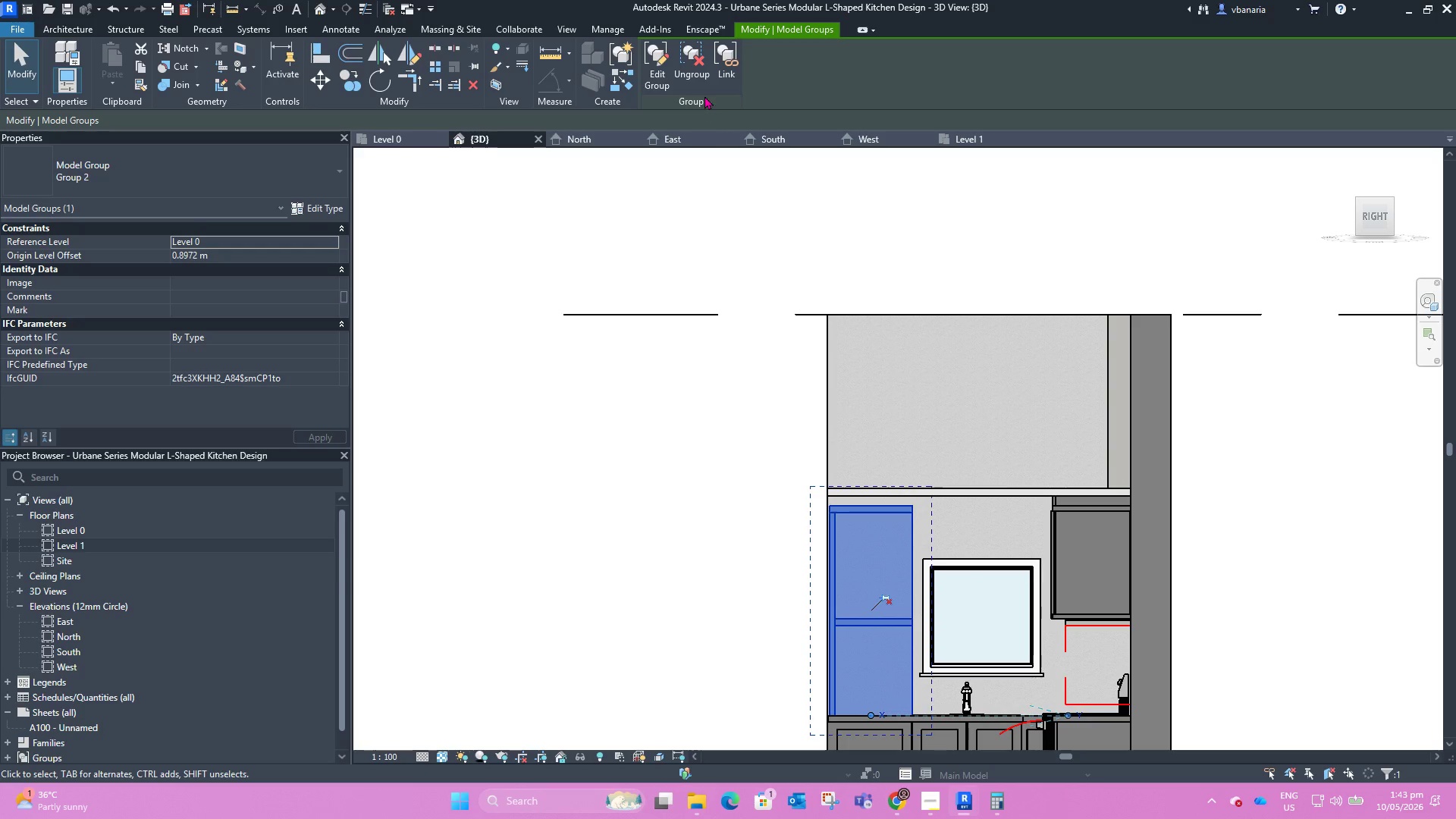 
left_click([698, 71])
 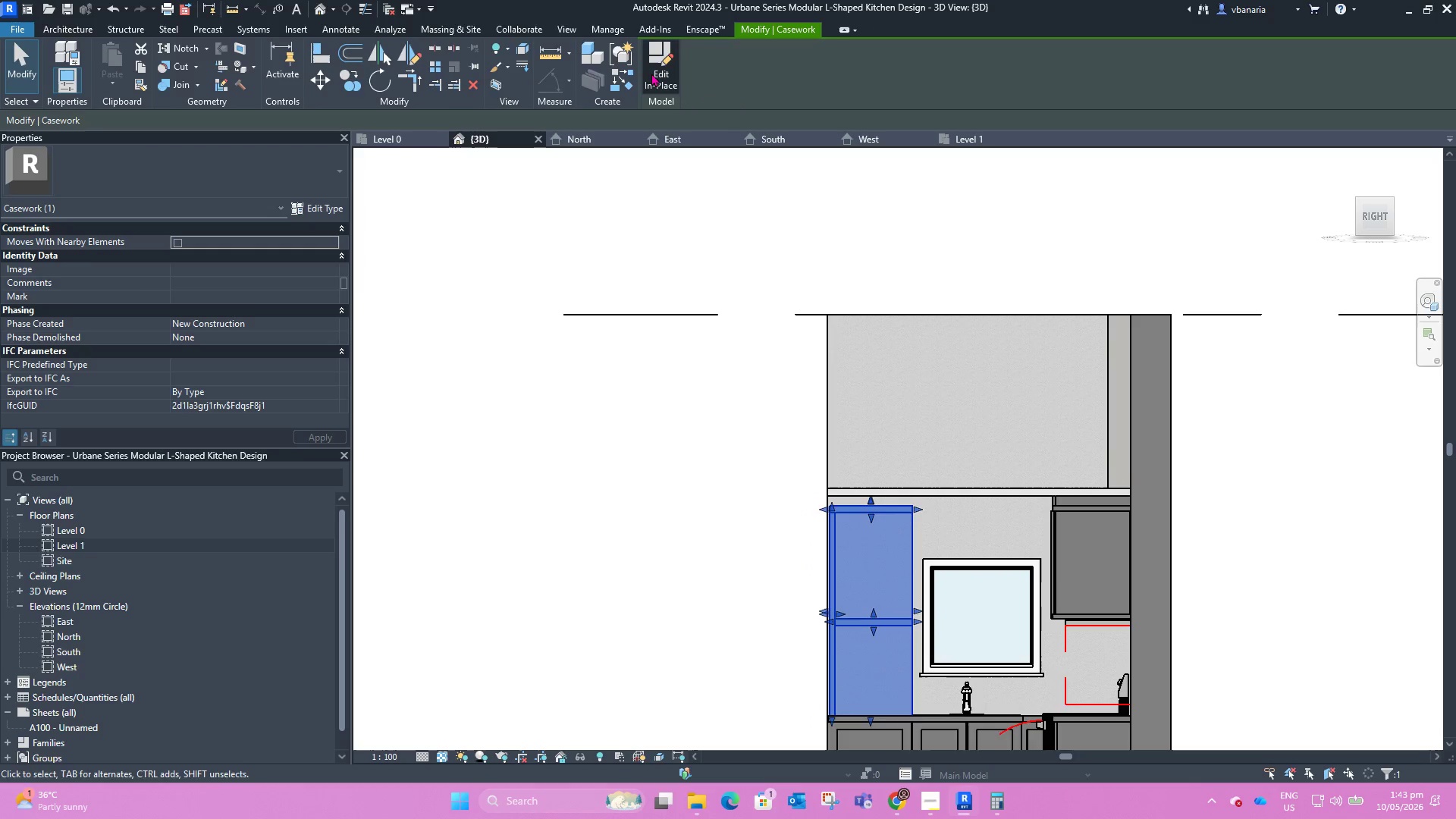 
scroll: coordinate [855, 505], scroll_direction: up, amount: 12.0
 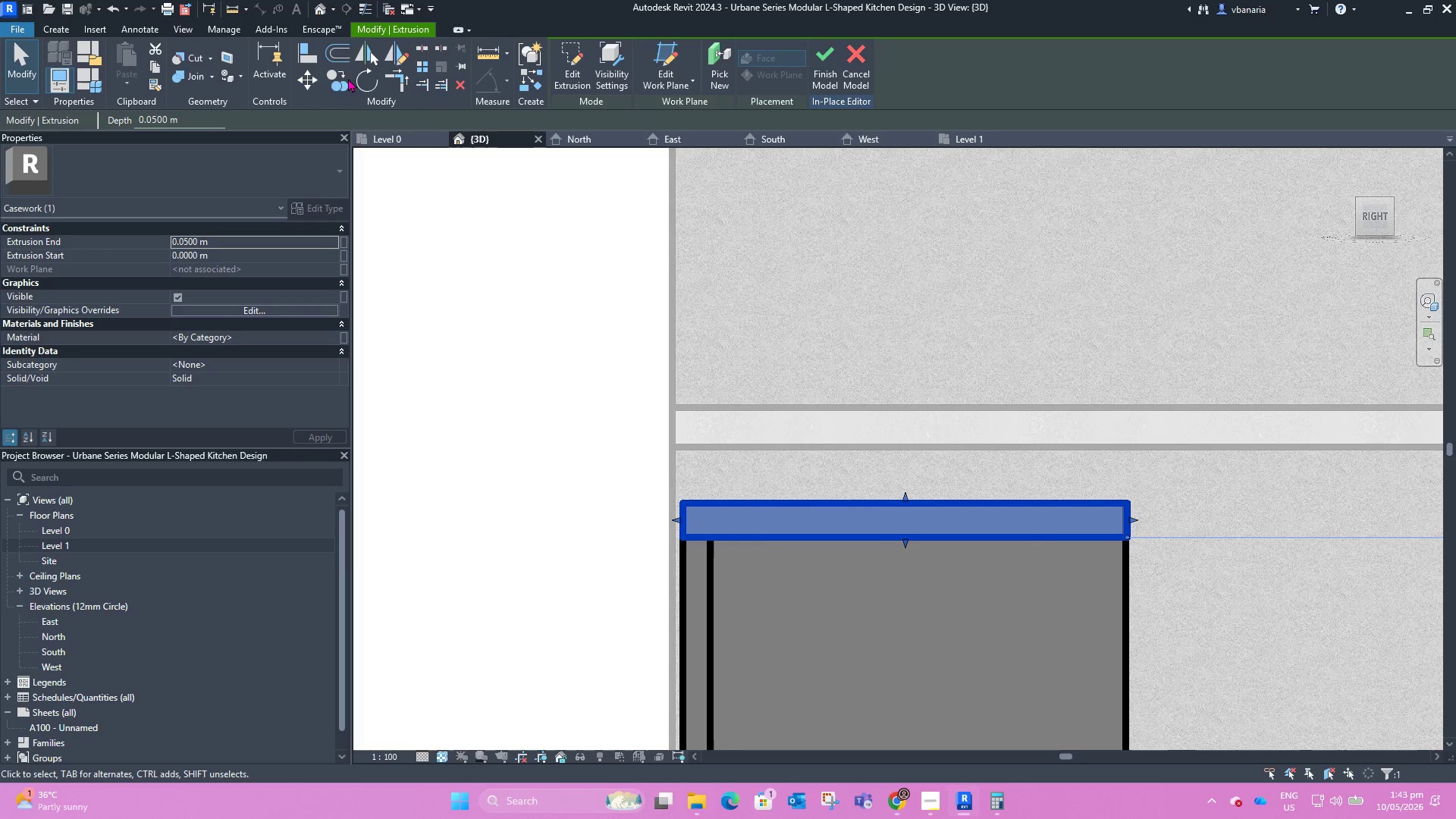 
left_click([306, 81])
 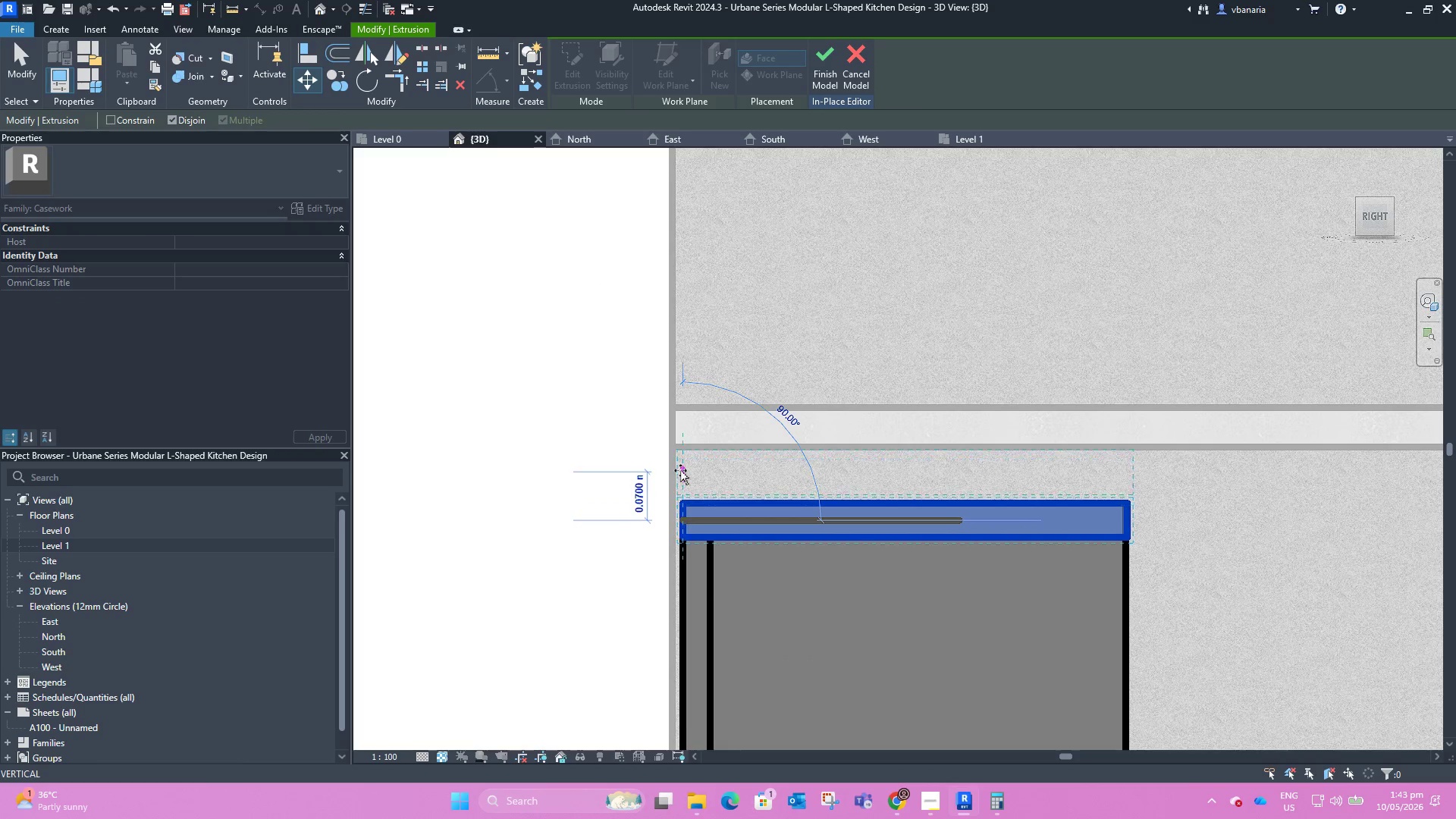 
left_click([680, 463])
 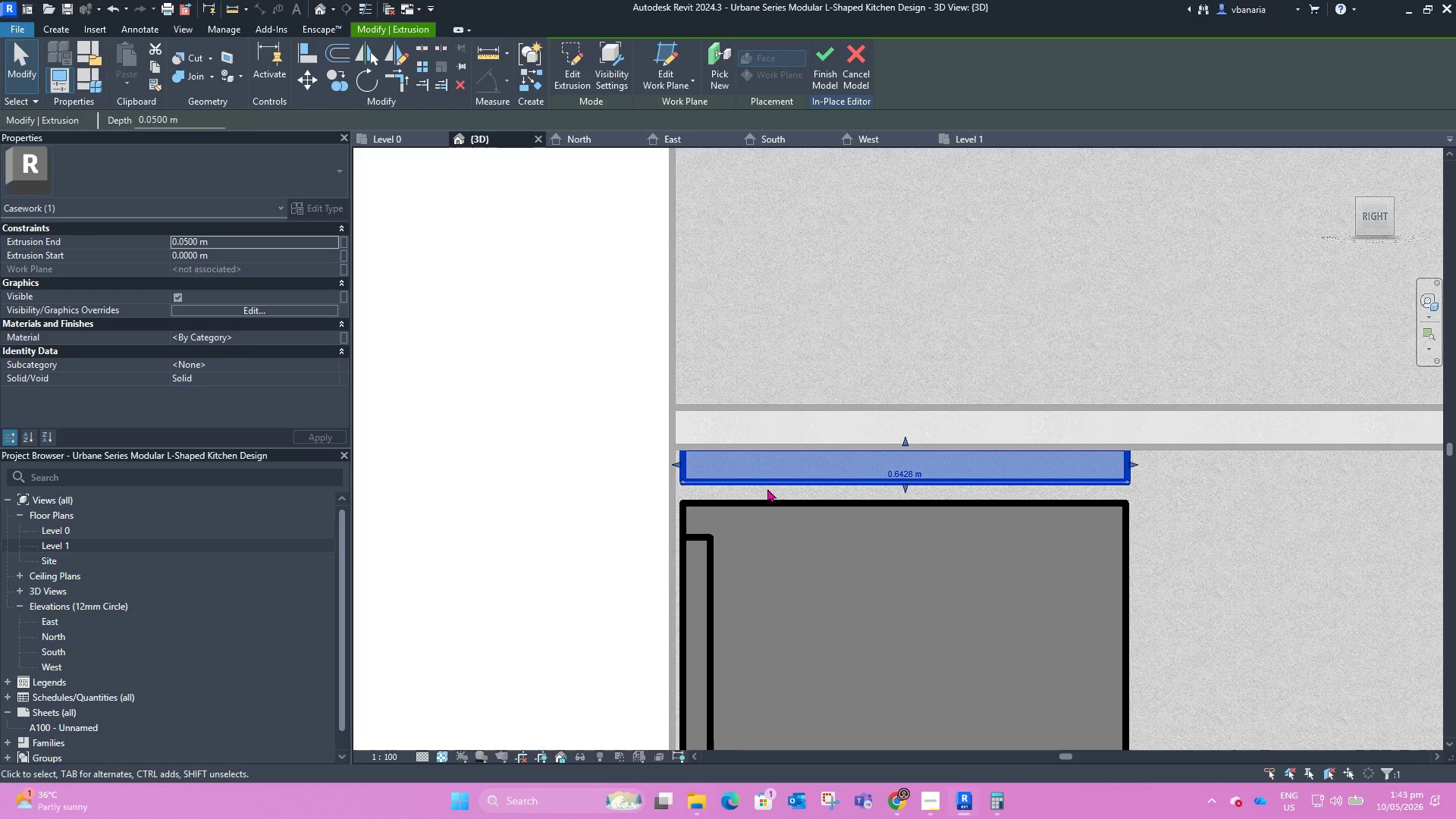 
key(ArrowDown)
 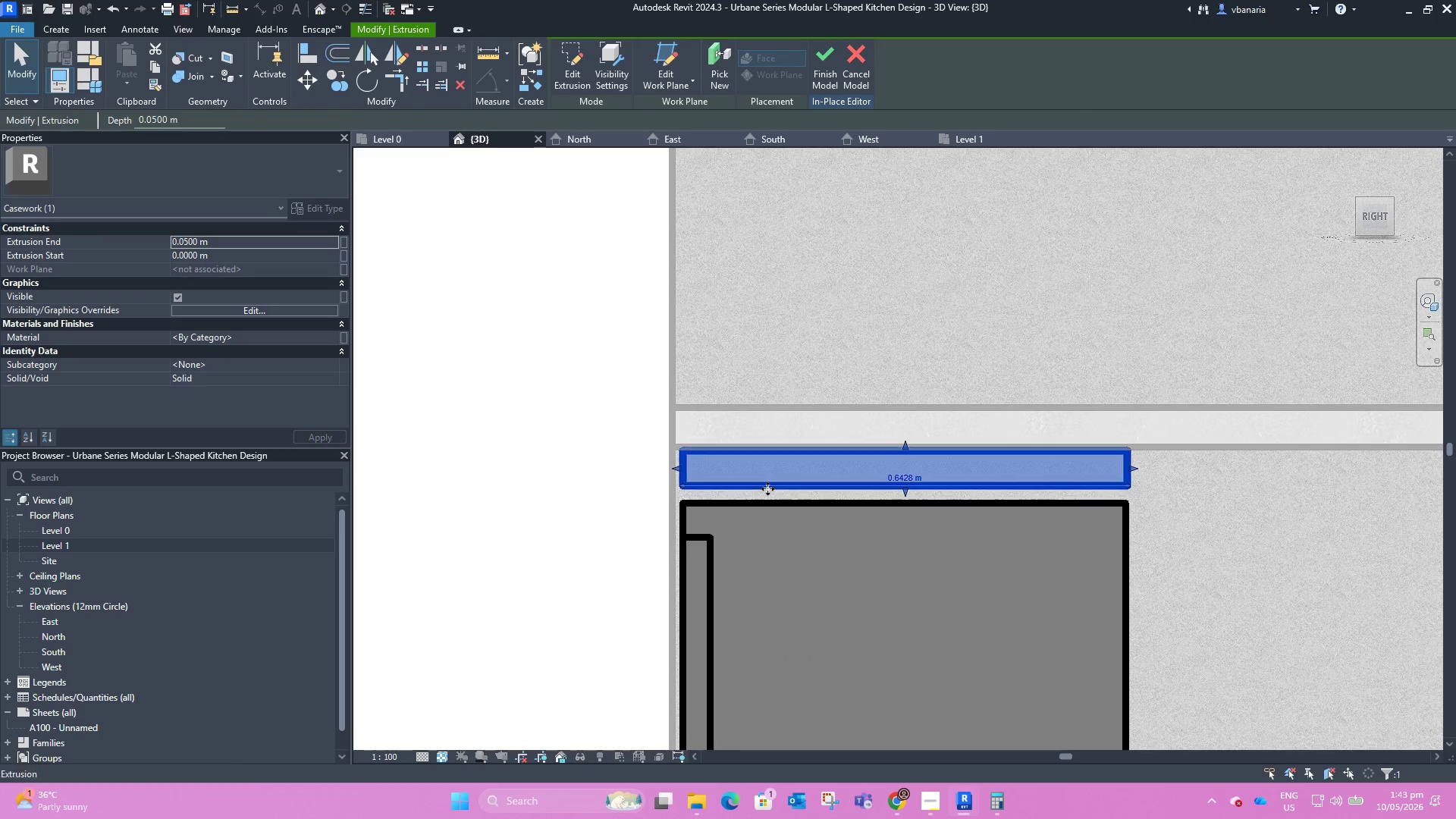 
key(ArrowDown)
 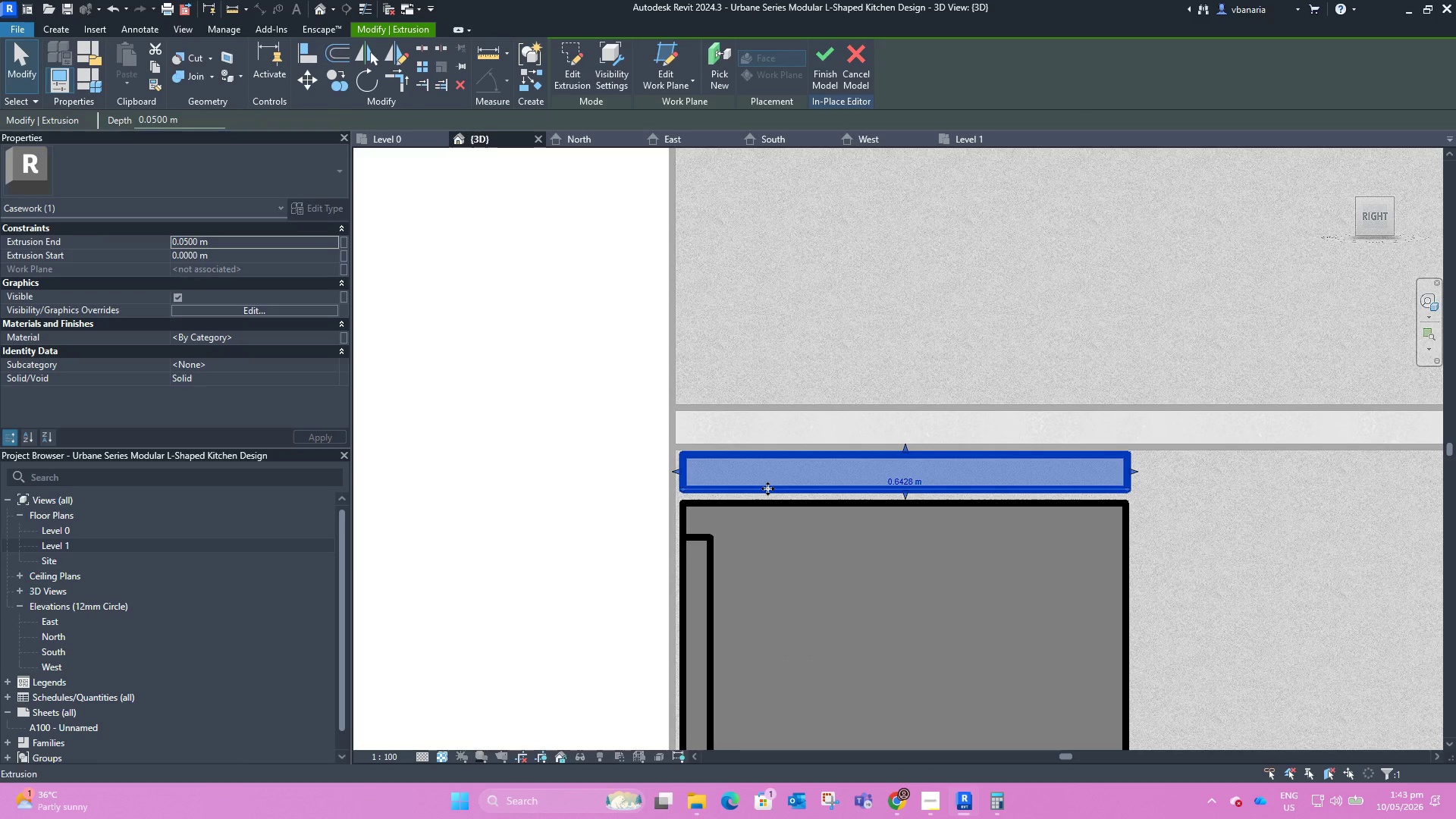 
key(ArrowUp)
 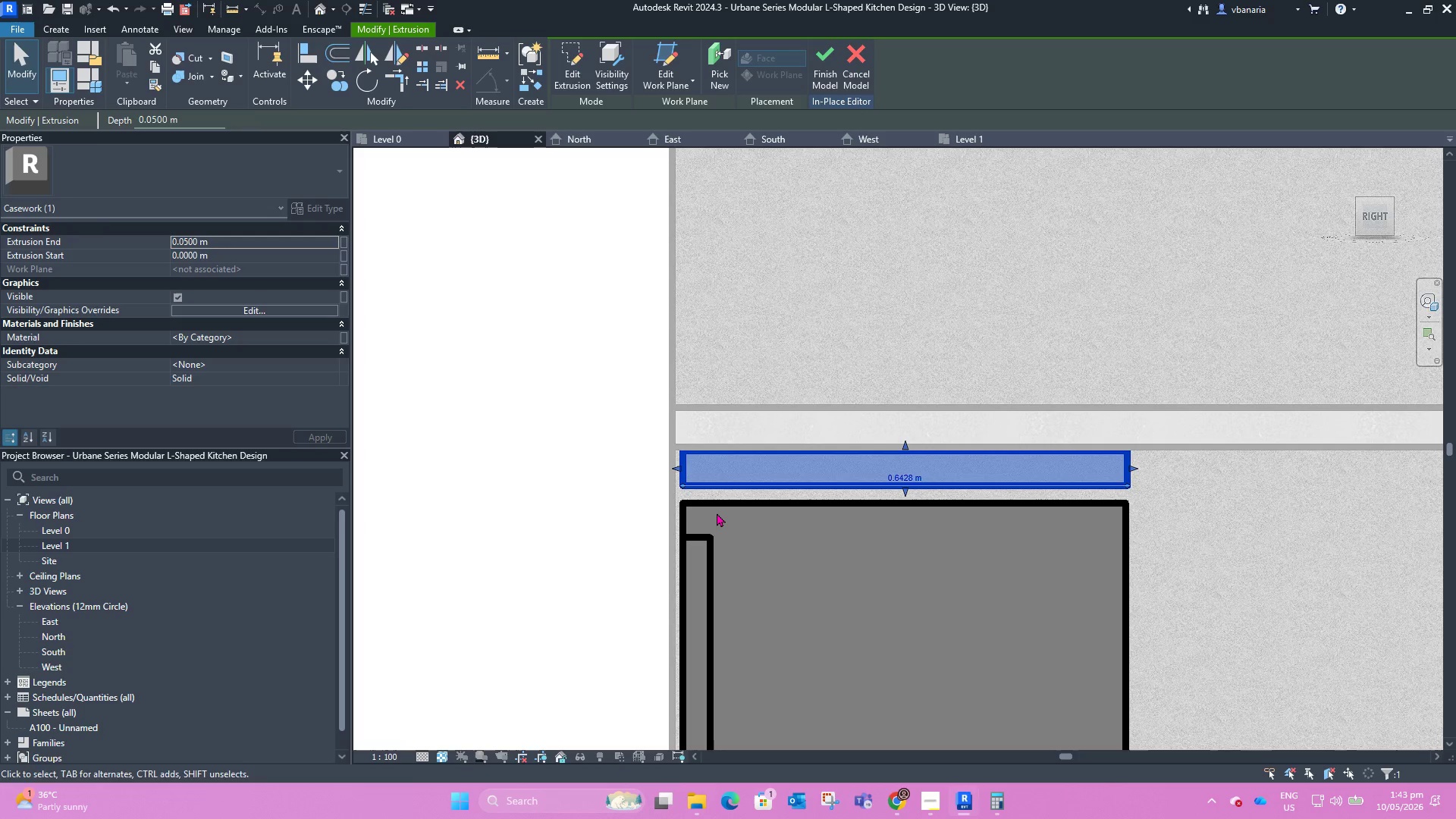 
left_click([714, 508])
 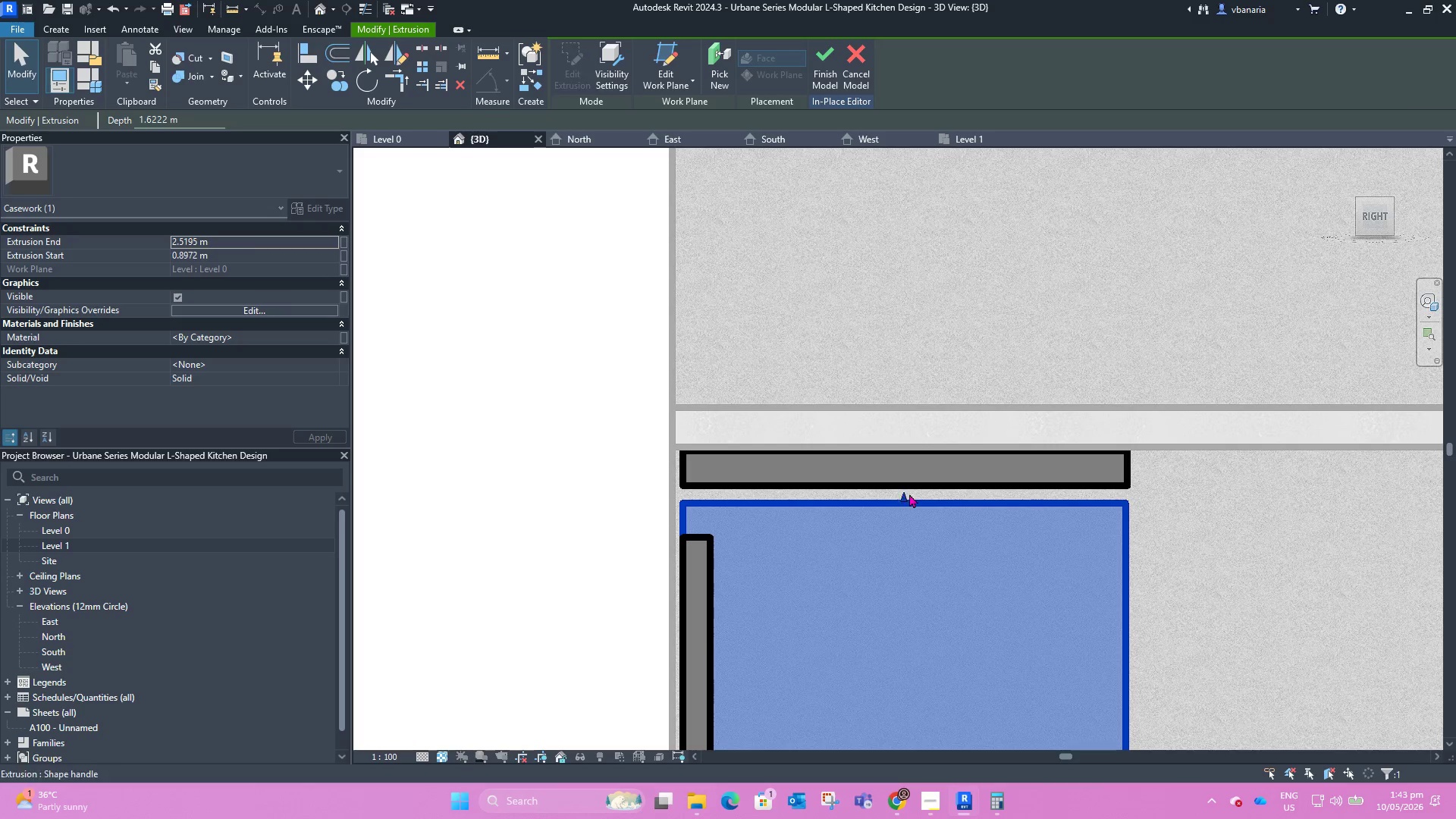 
left_click_drag(start_coordinate=[907, 494], to_coordinate=[905, 489])
 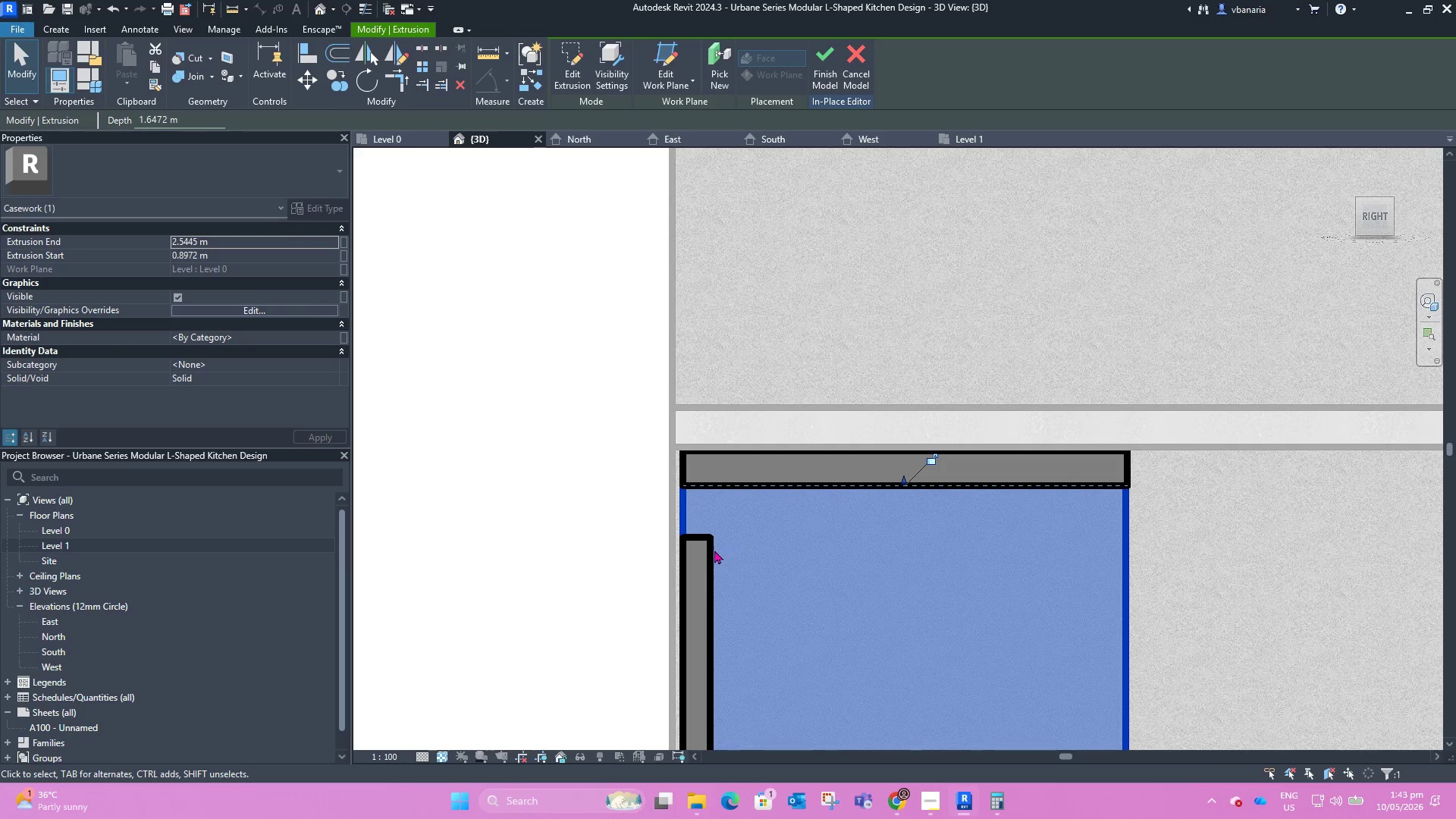 
left_click([711, 546])
 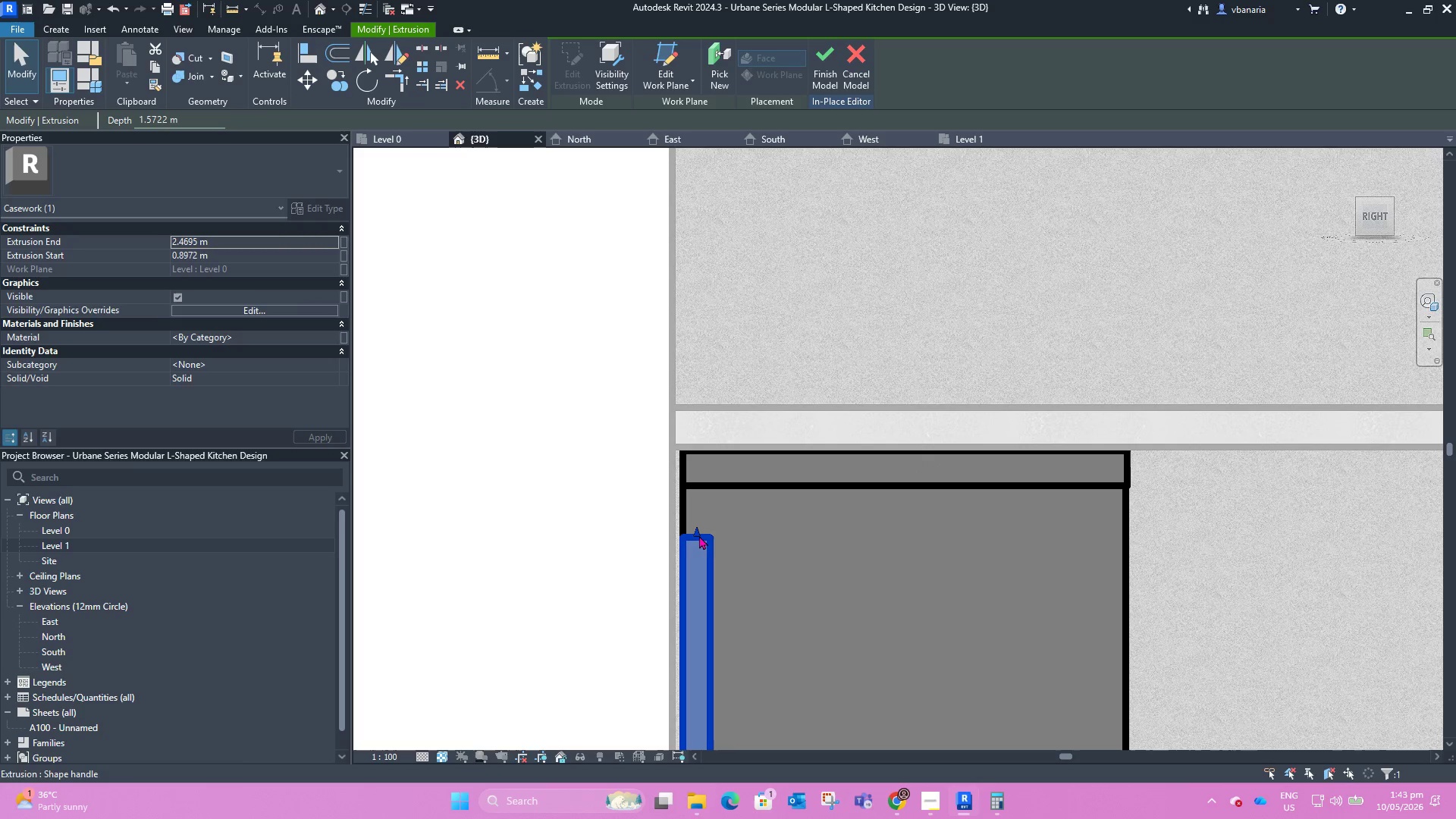 
left_click_drag(start_coordinate=[697, 532], to_coordinate=[697, 485])
 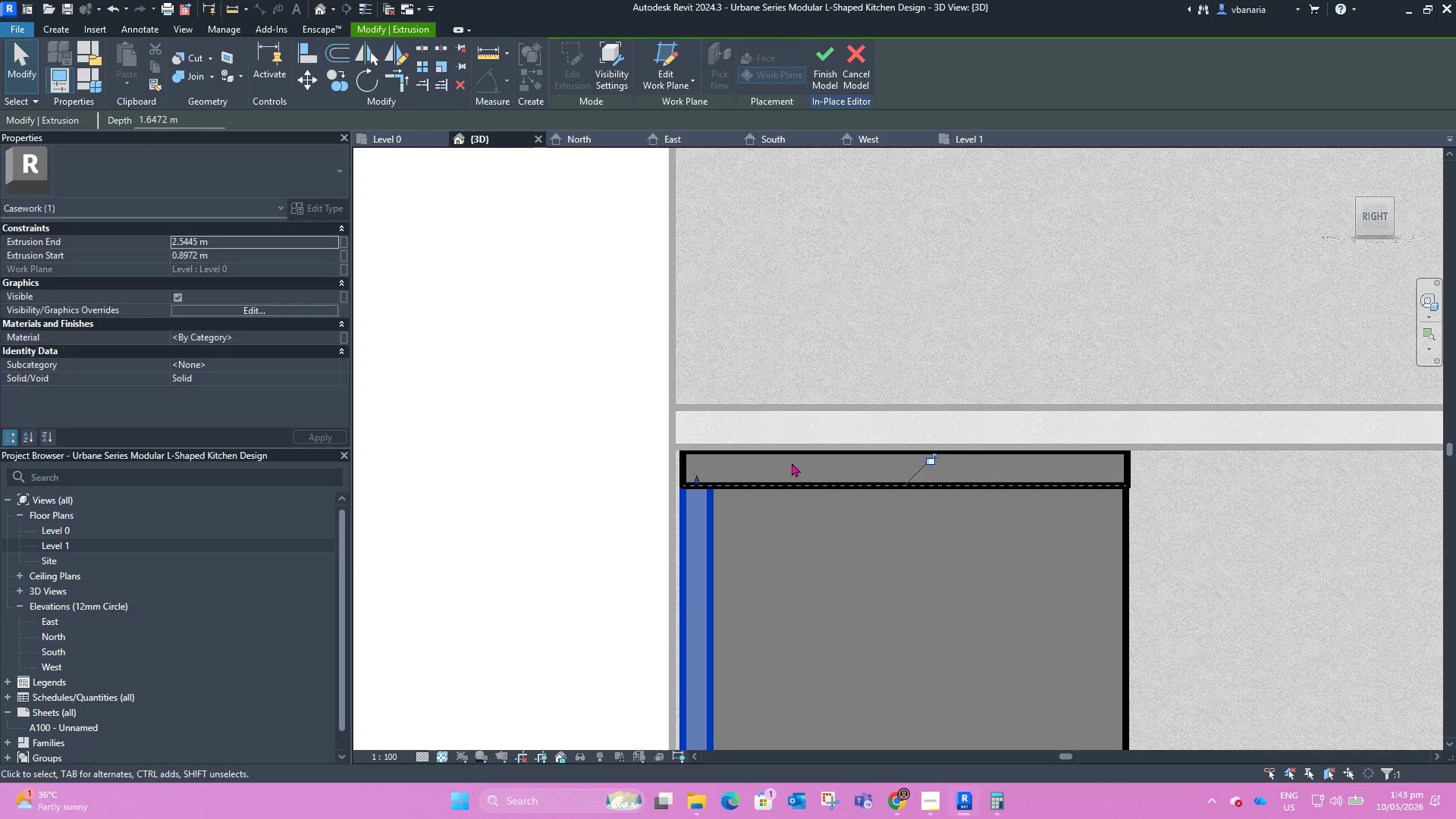 
left_click([795, 460])
 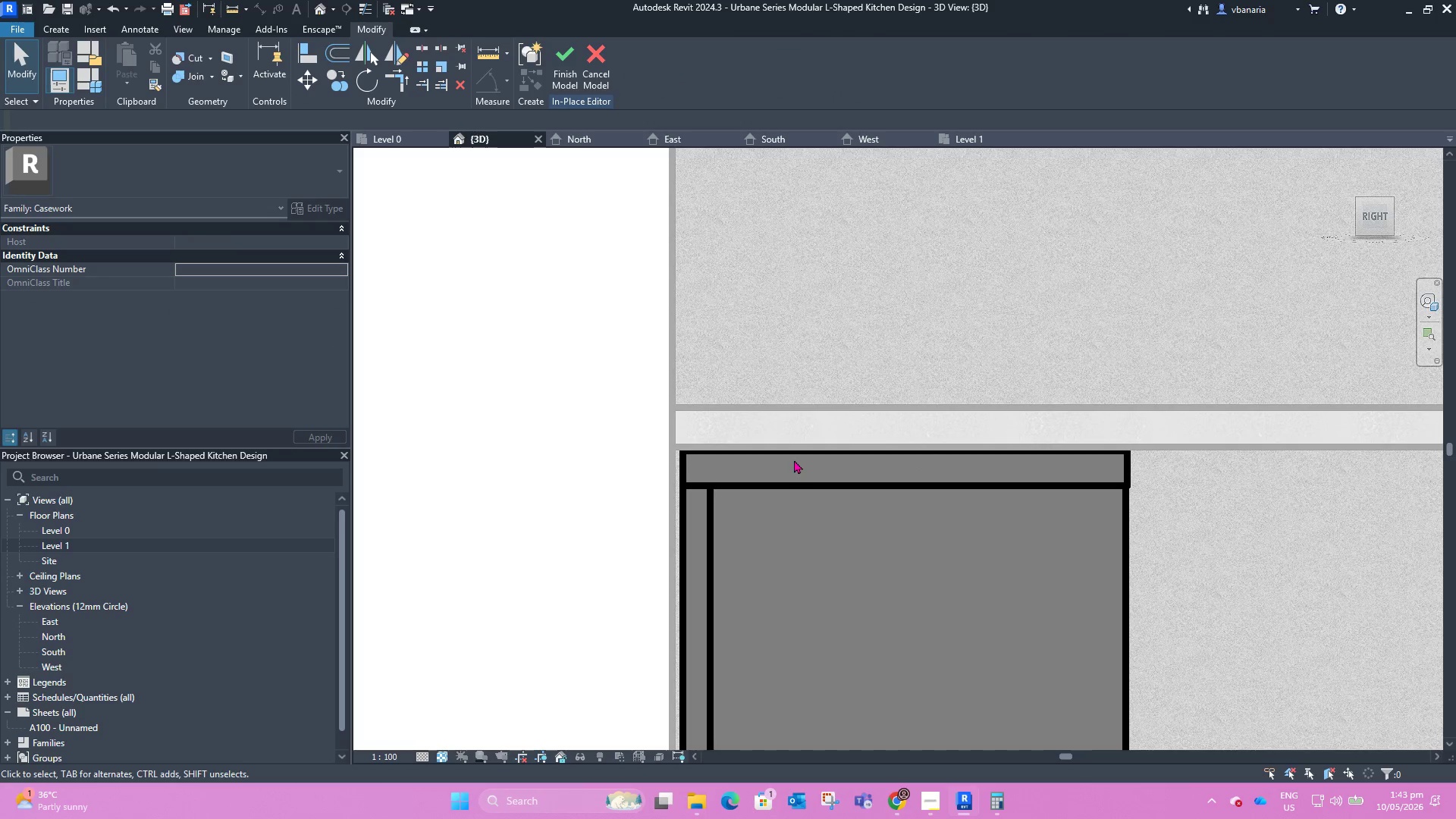 
scroll: coordinate [836, 474], scroll_direction: down, amount: 12.0
 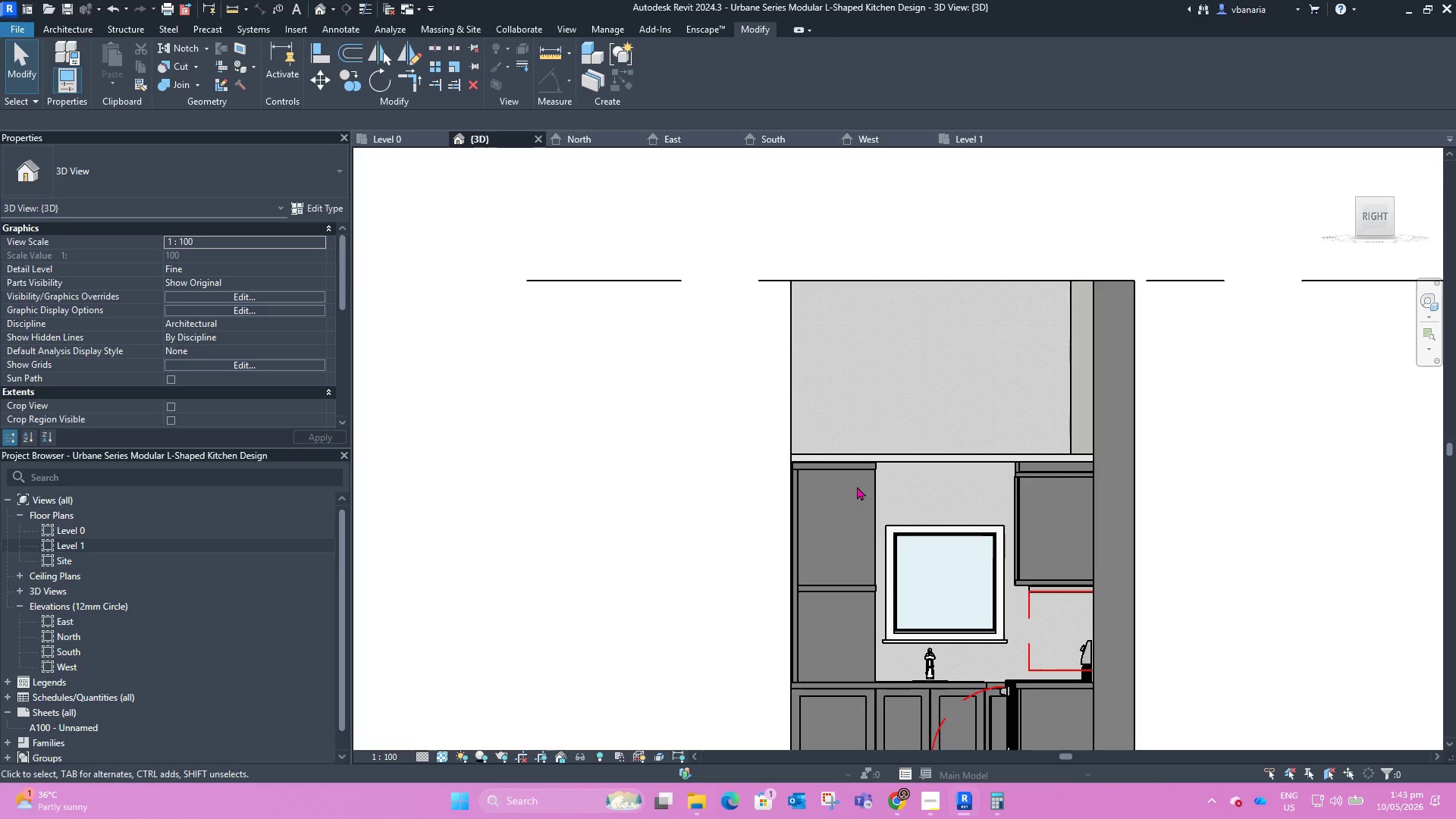 
left_click([869, 475])
 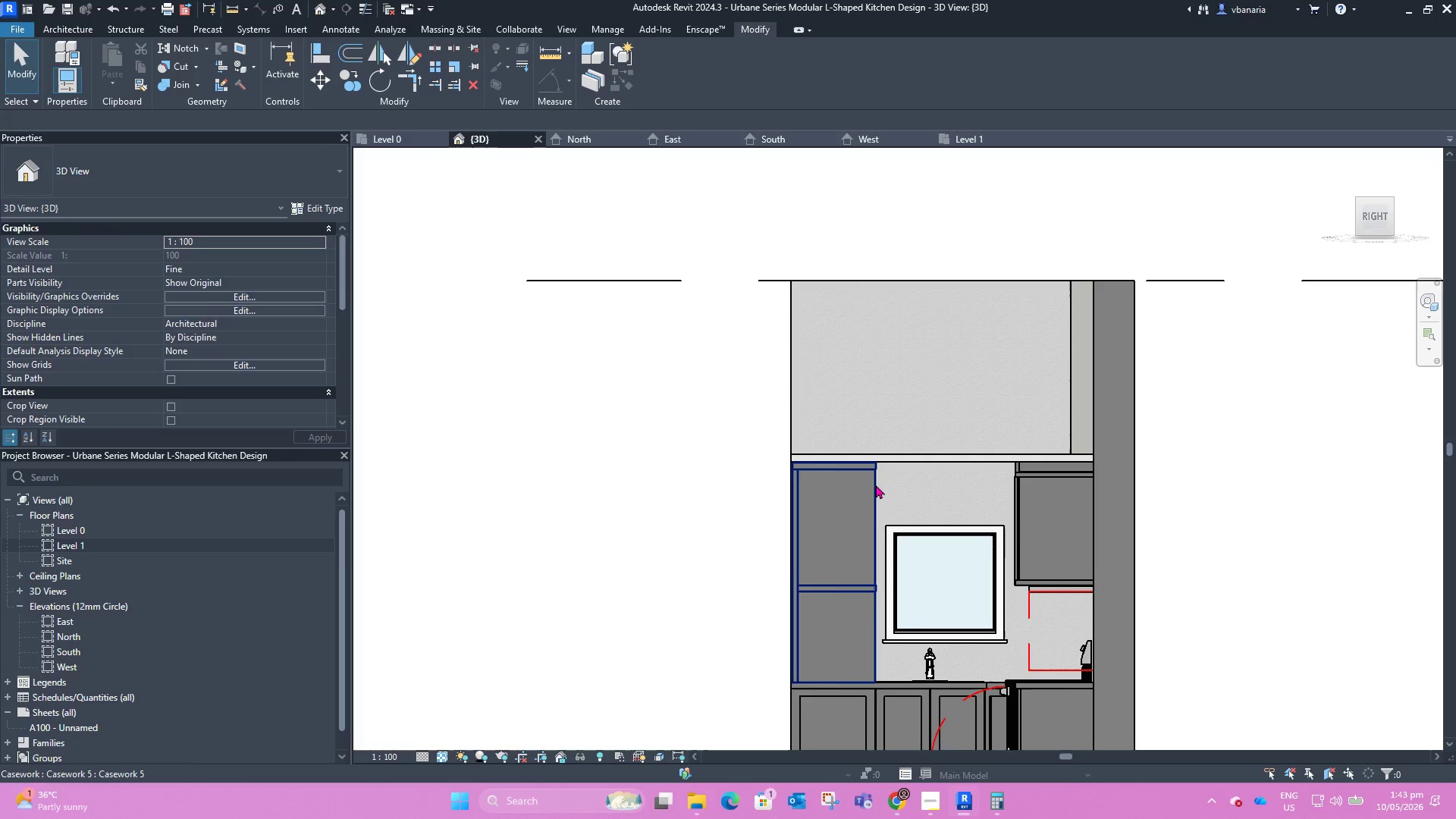 
double_click([876, 485])
 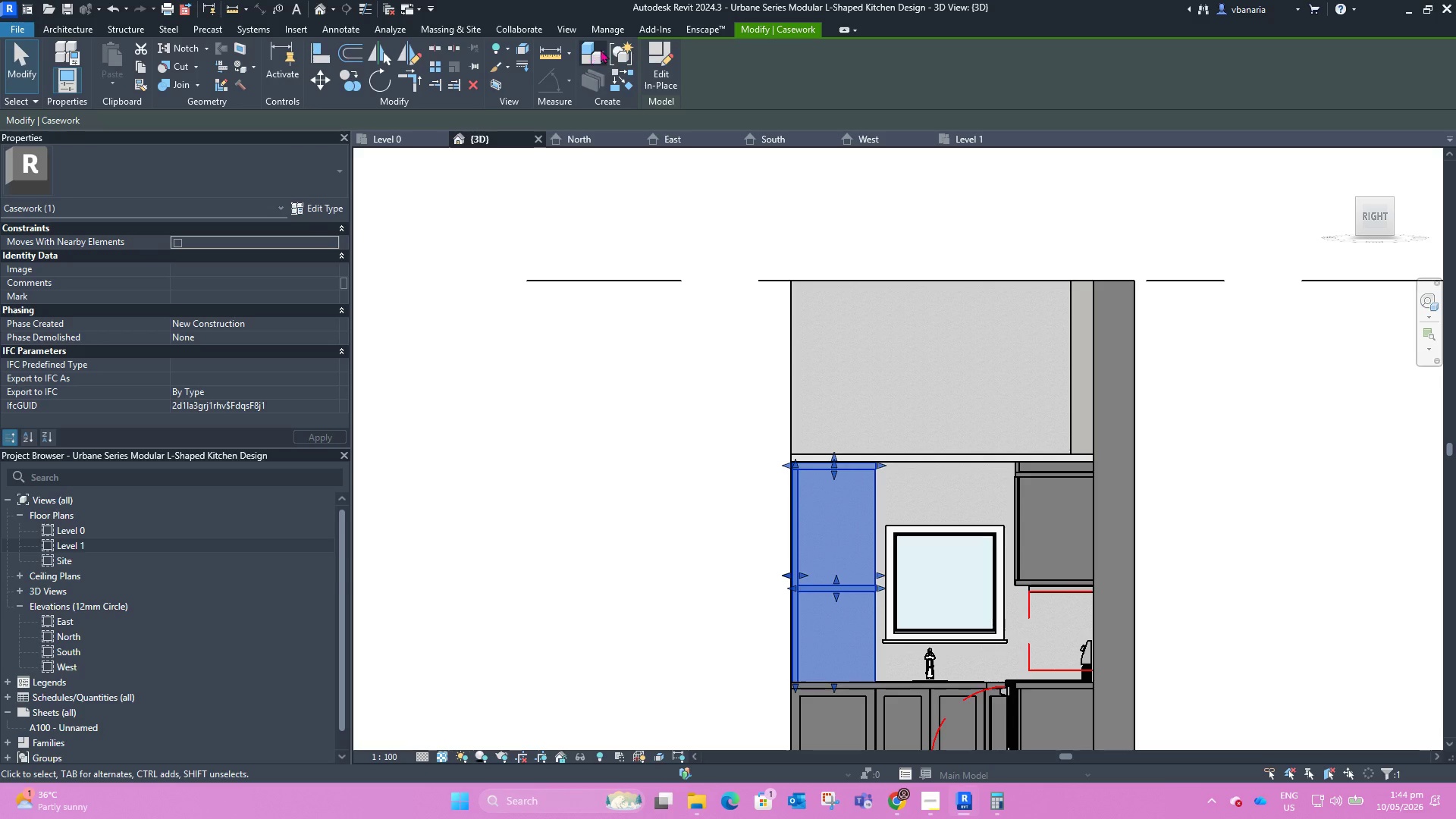 
left_click([619, 52])
 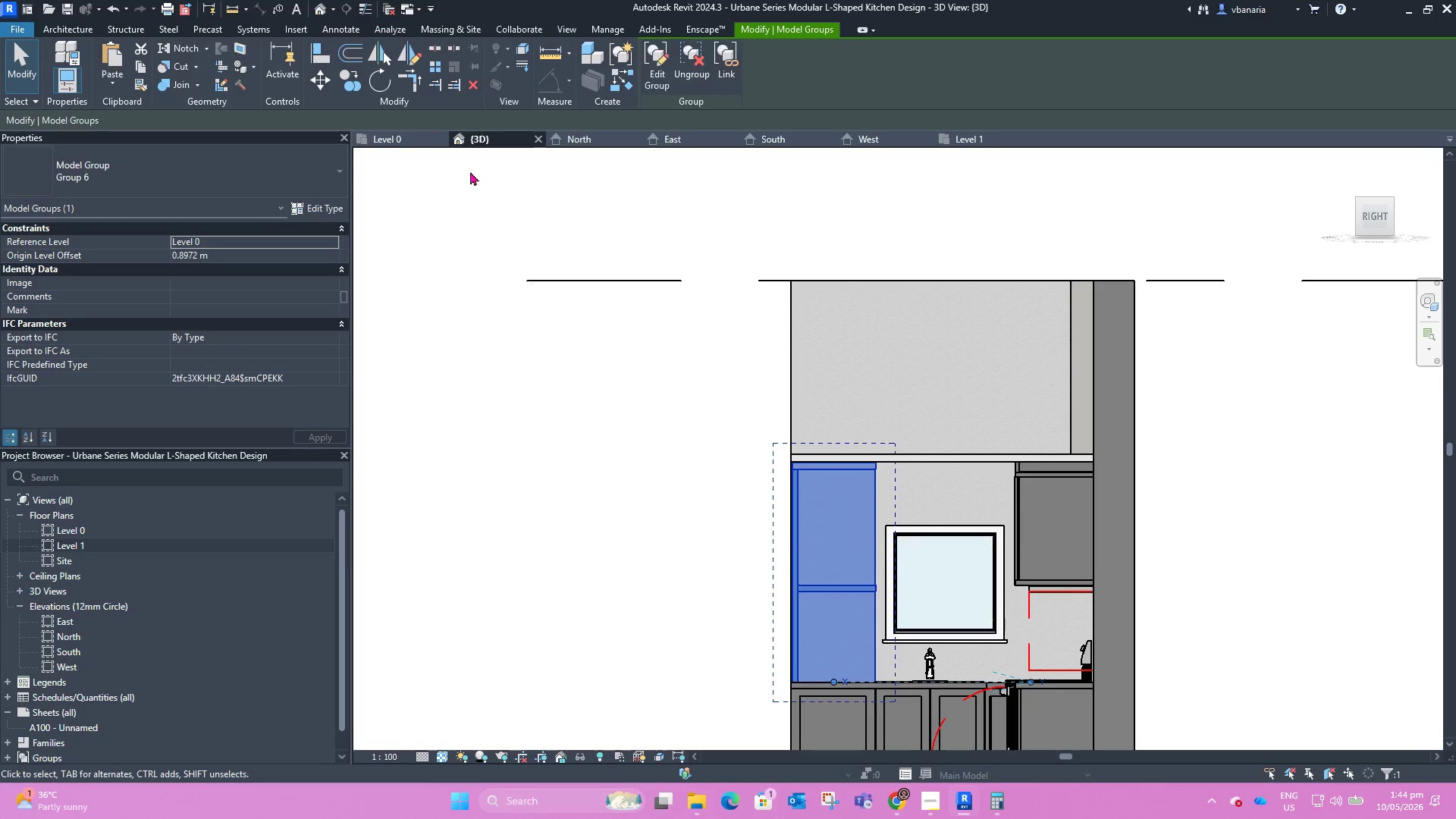 
left_click([720, 370])
 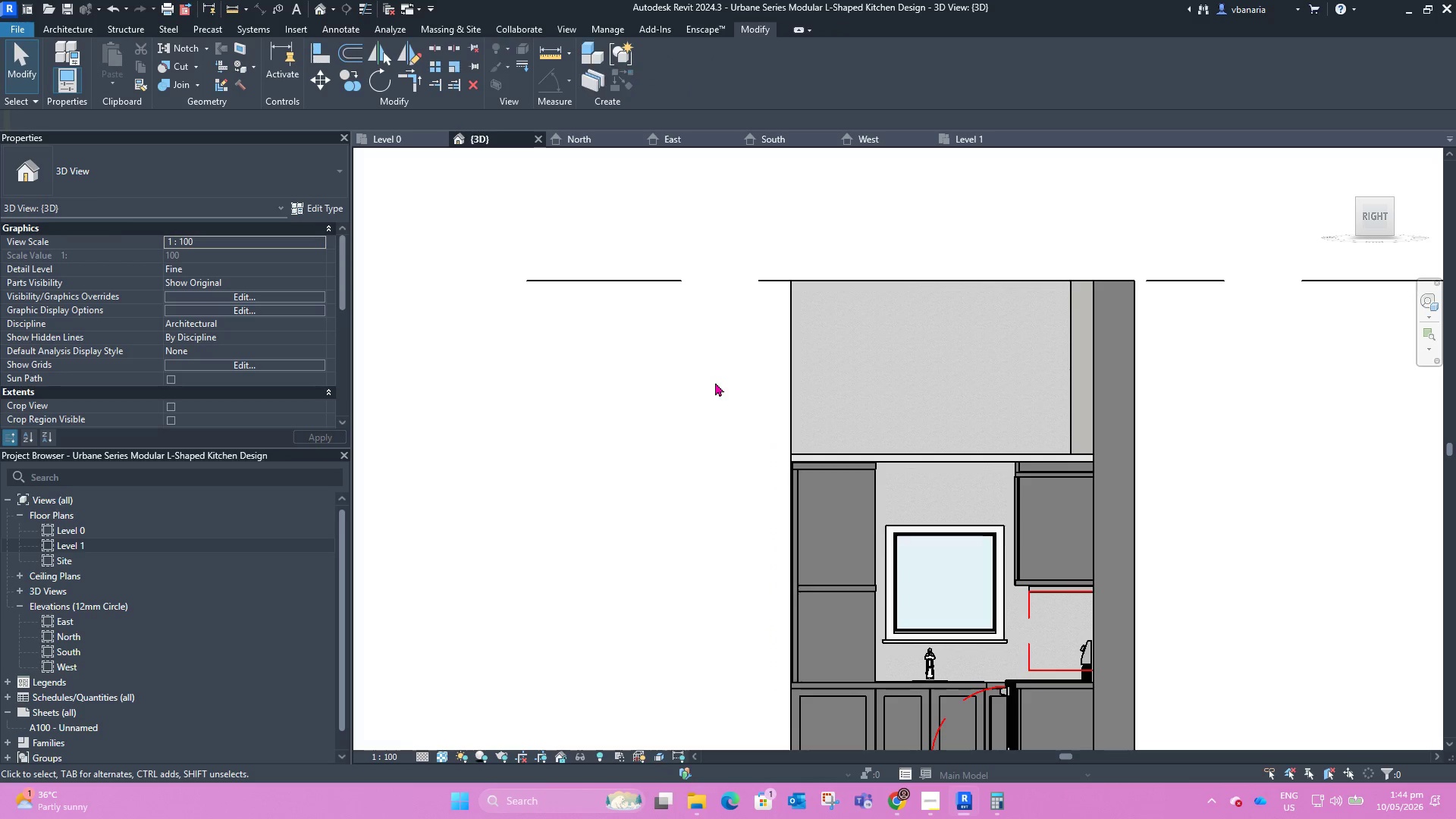 
hold_key(key=ShiftLeft, duration=2.58)
 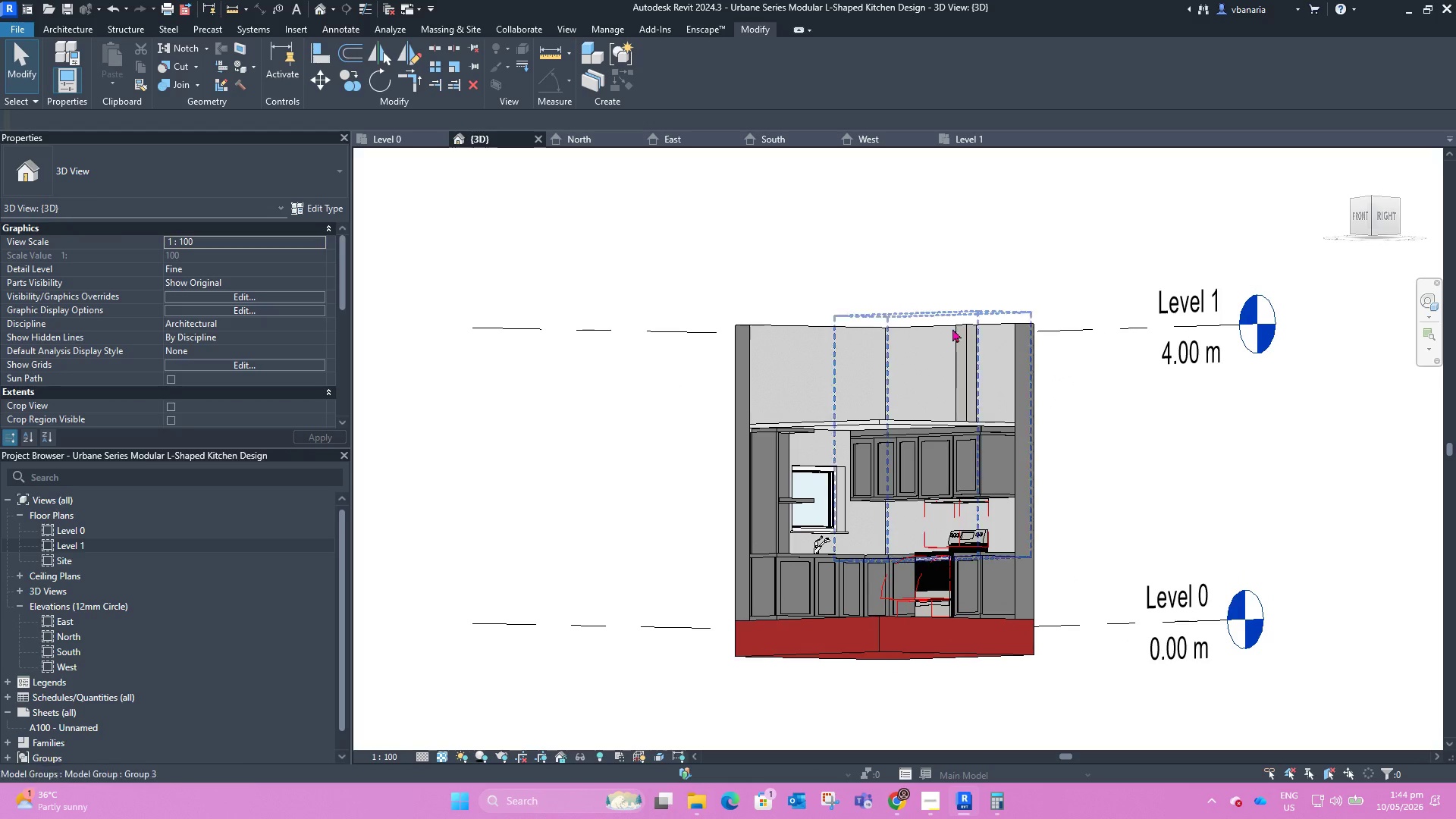 
scroll: coordinate [714, 386], scroll_direction: down, amount: 4.0
 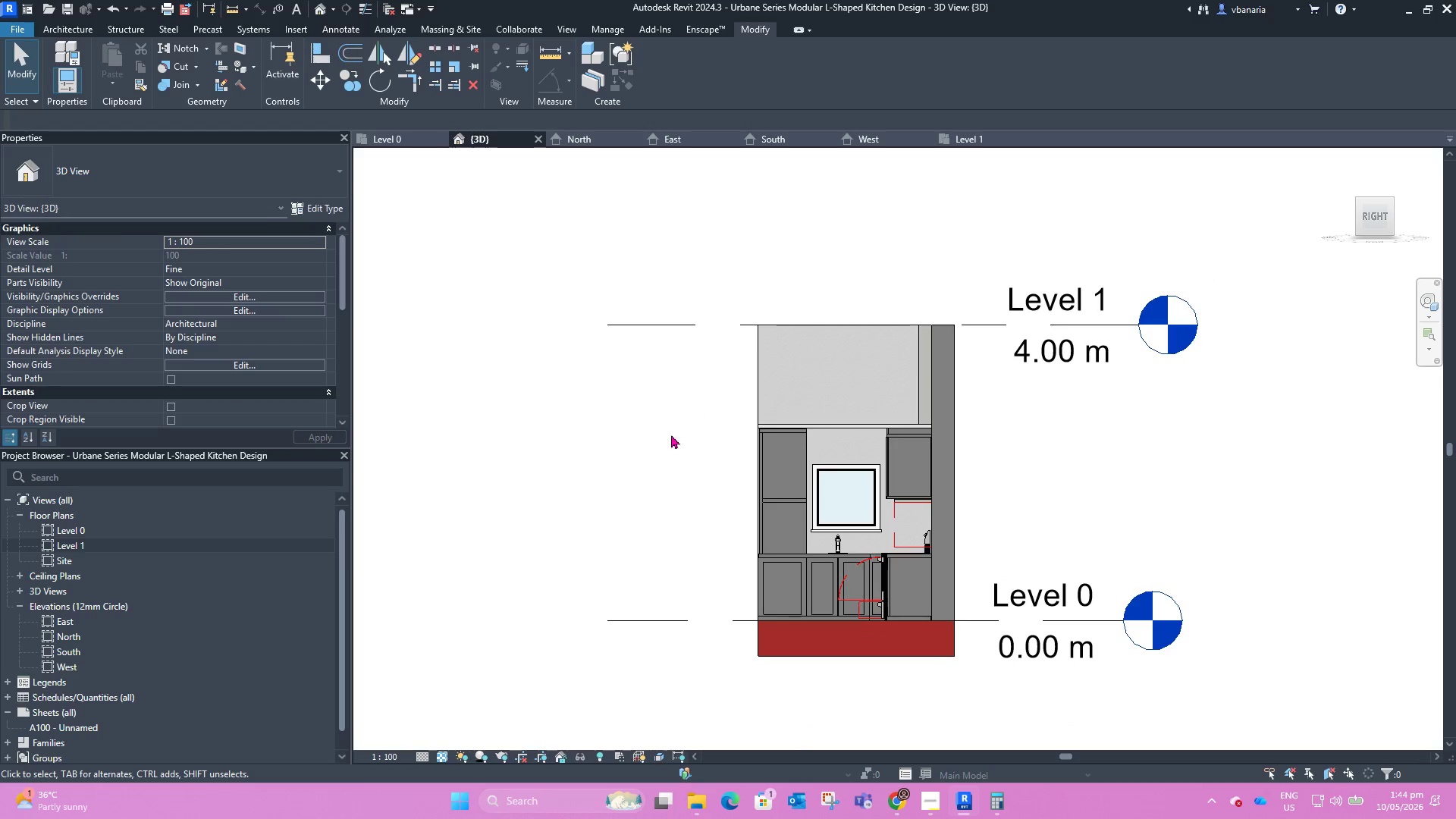 
hold_key(key=ShiftLeft, duration=4.64)
 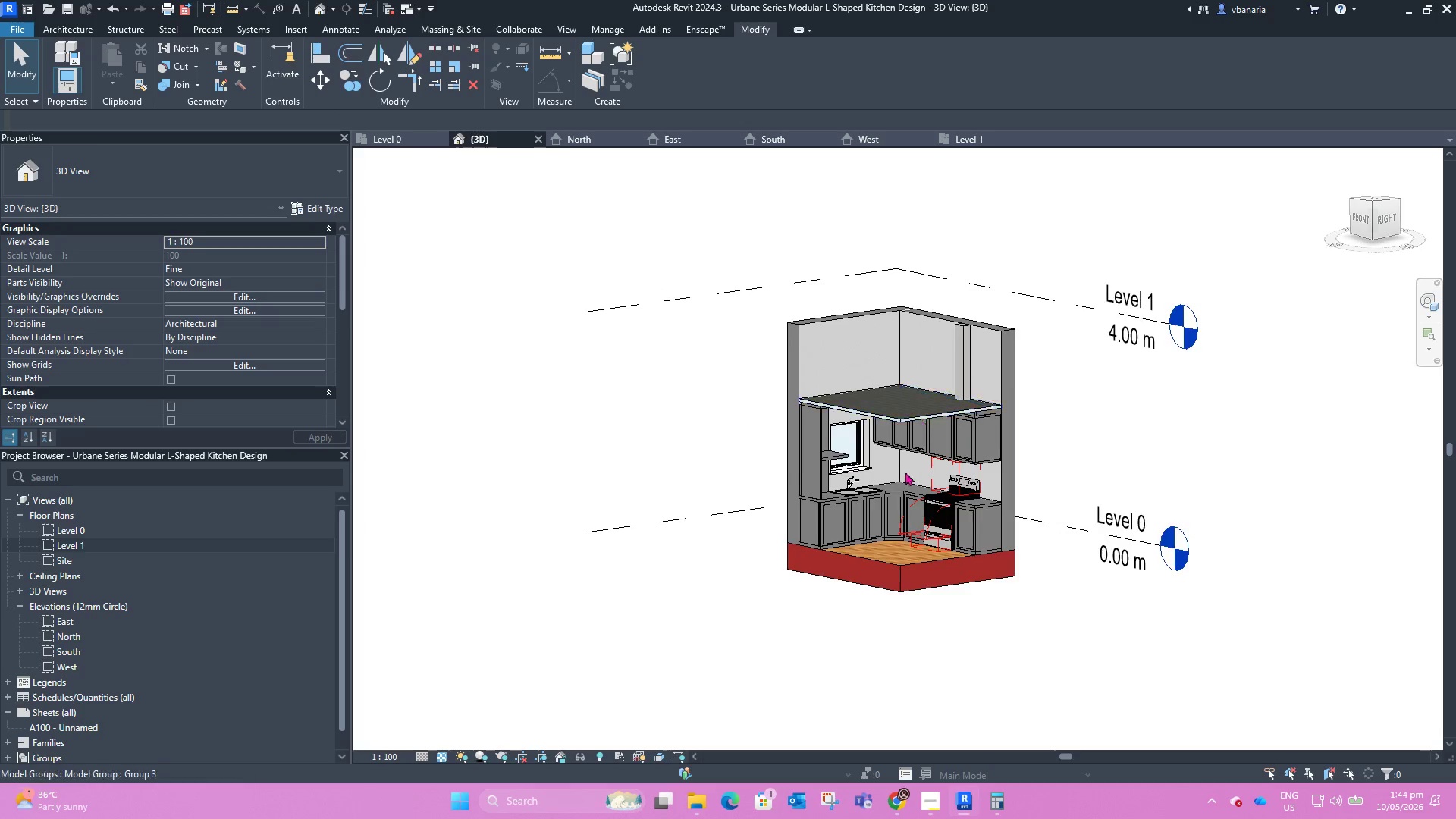 
scroll: coordinate [952, 320], scroll_direction: down, amount: 2.0
 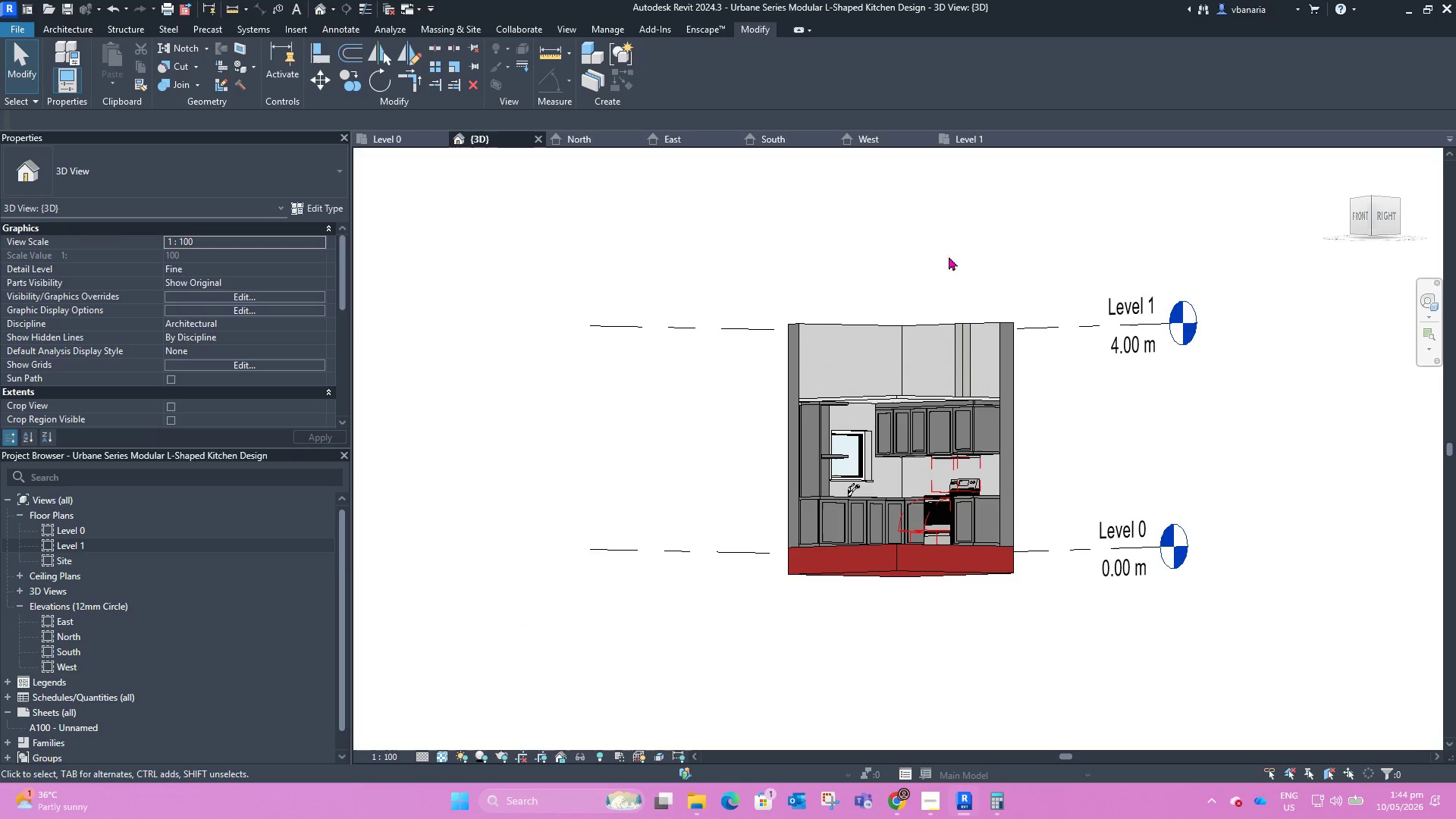 
scroll: coordinate [996, 479], scroll_direction: up, amount: 9.0
 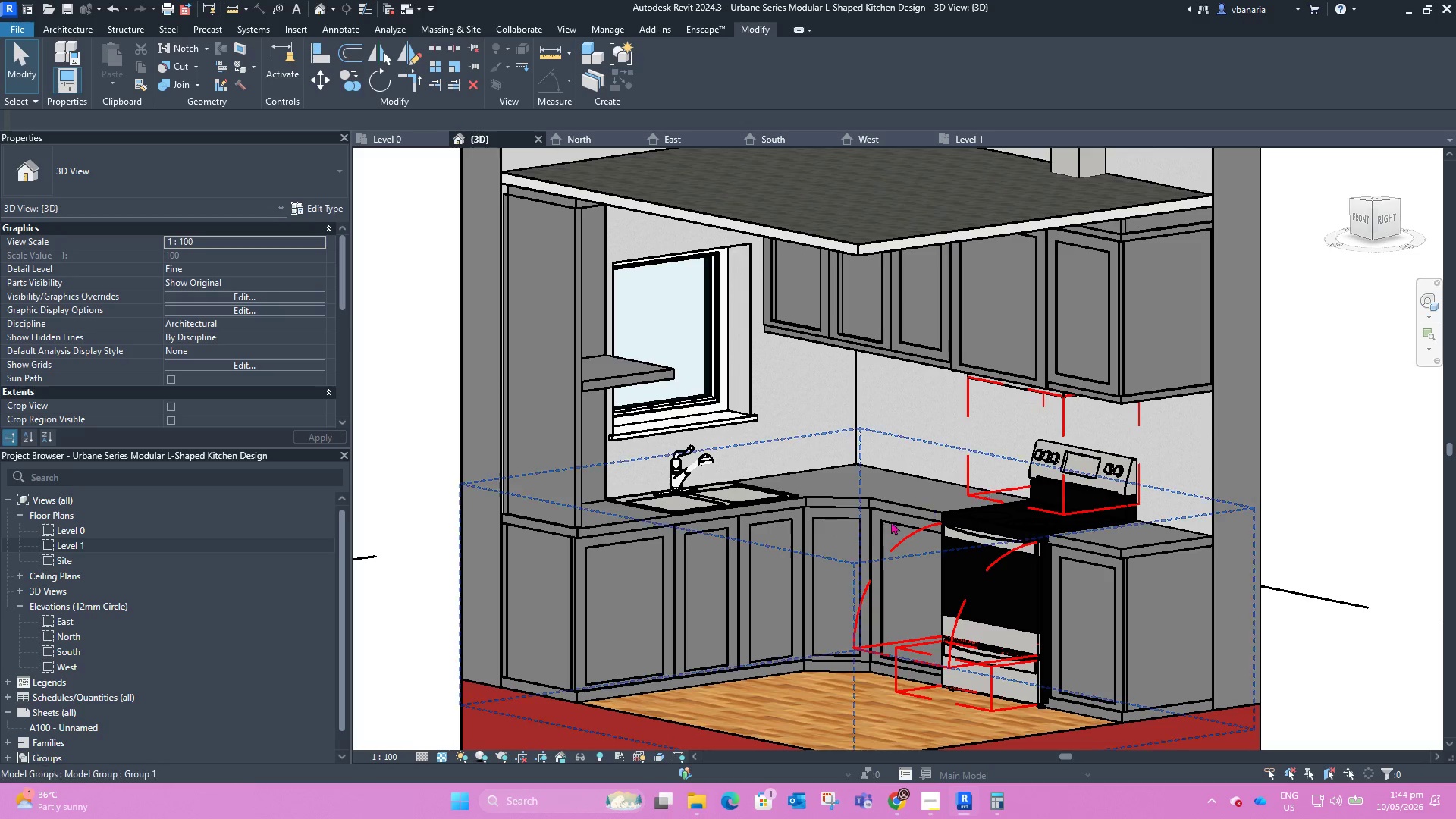 